 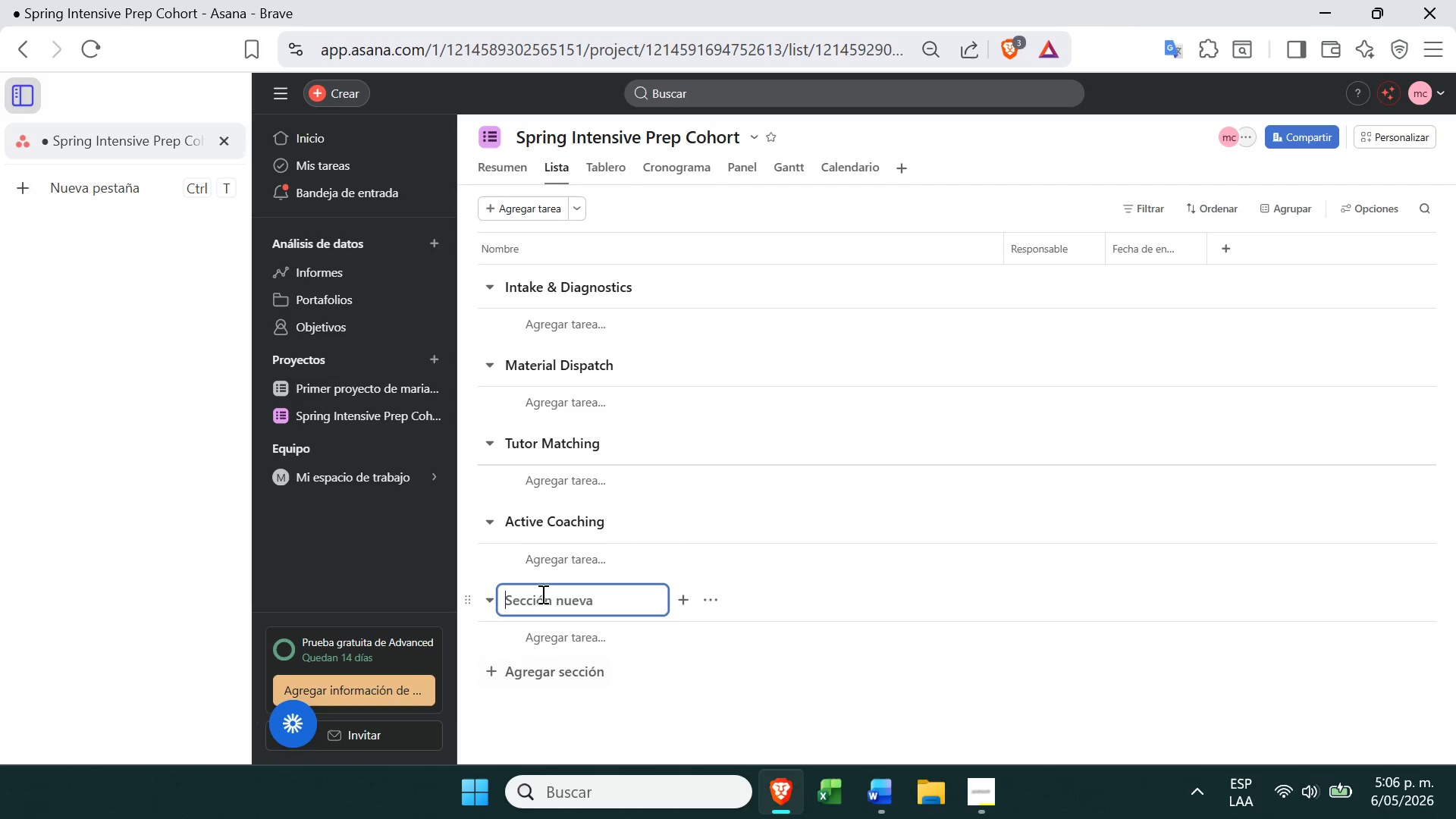 
key(Control+ControlLeft)
 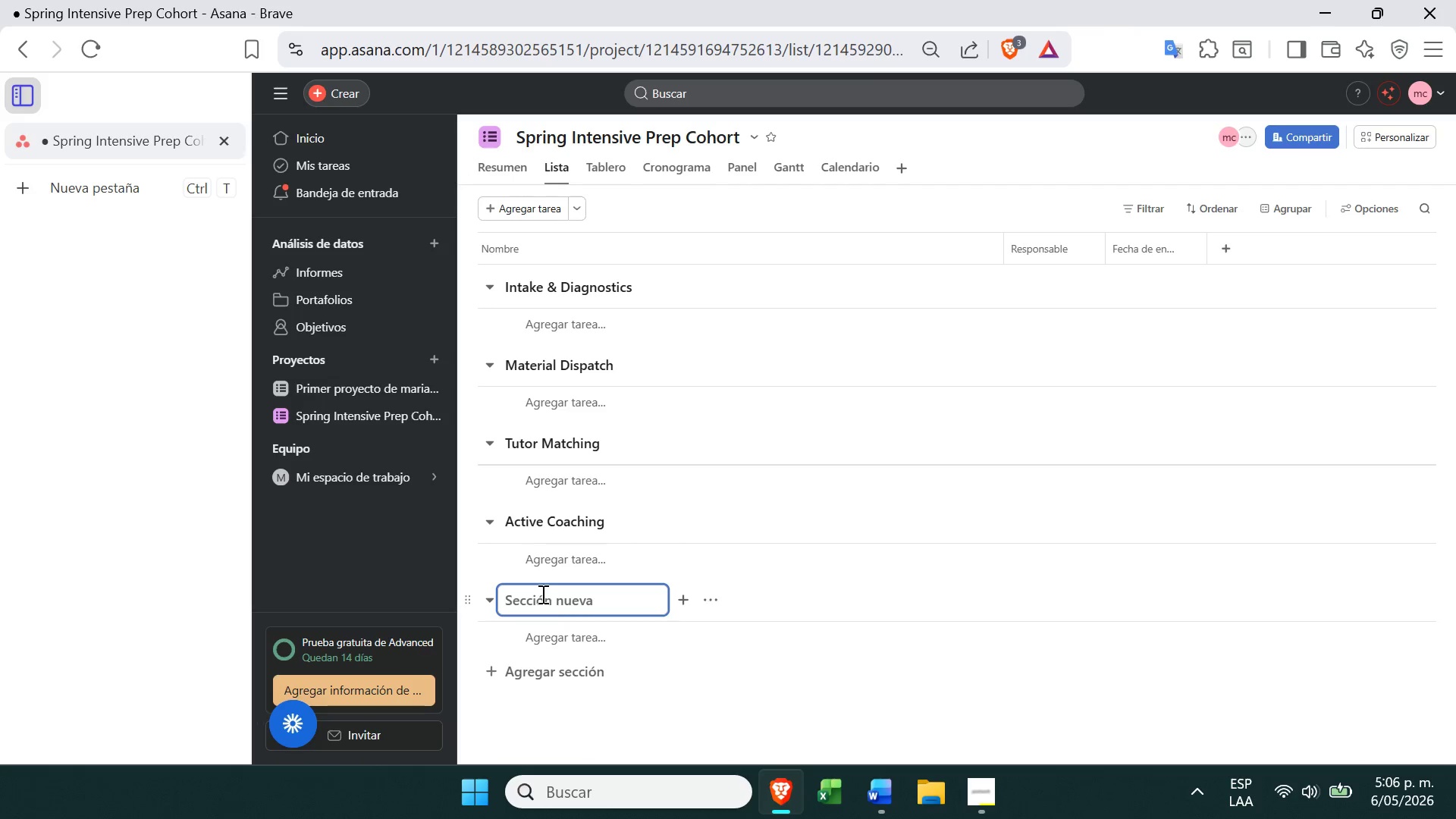 
key(Control+V)
 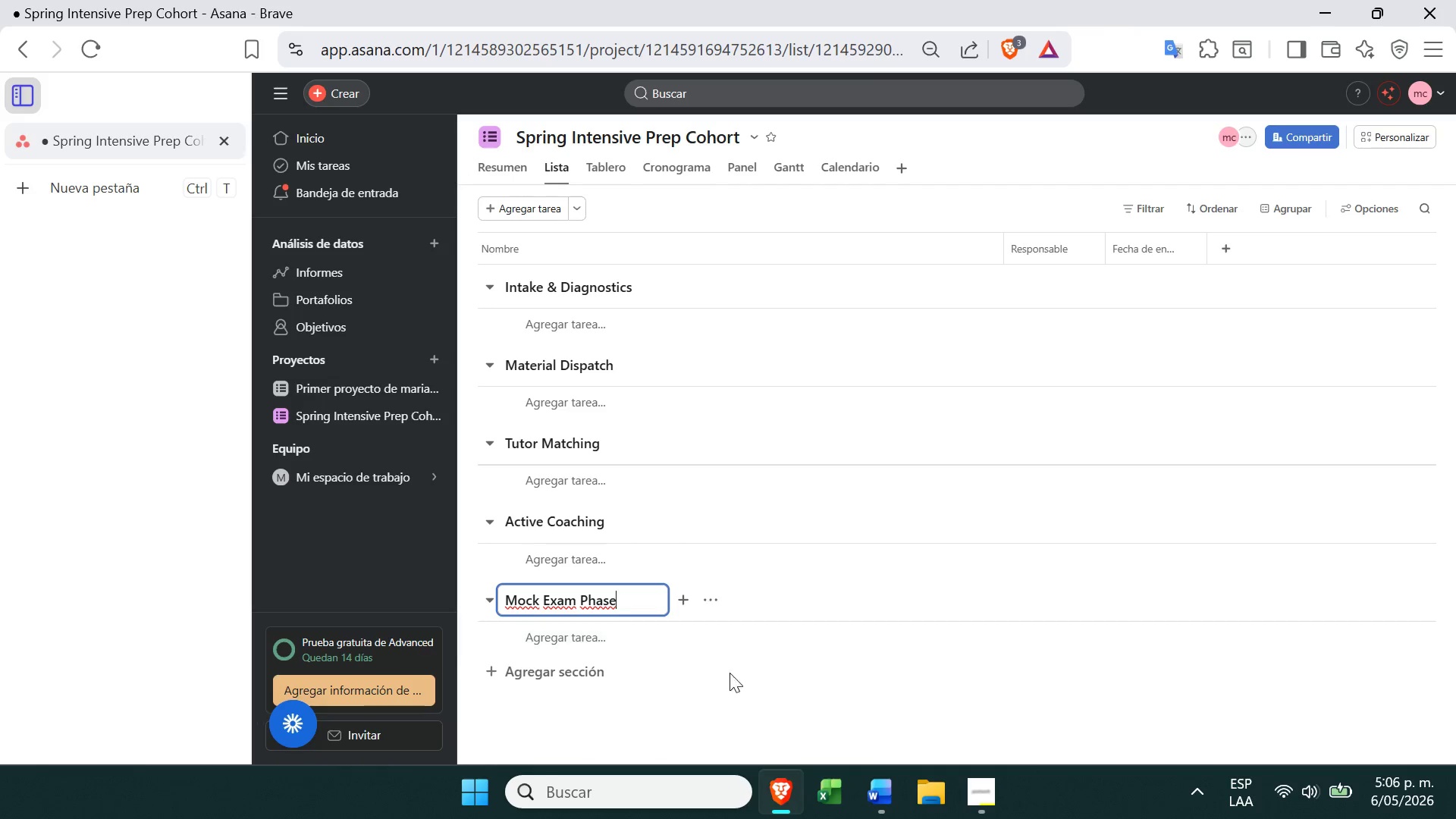 
left_click([736, 696])
 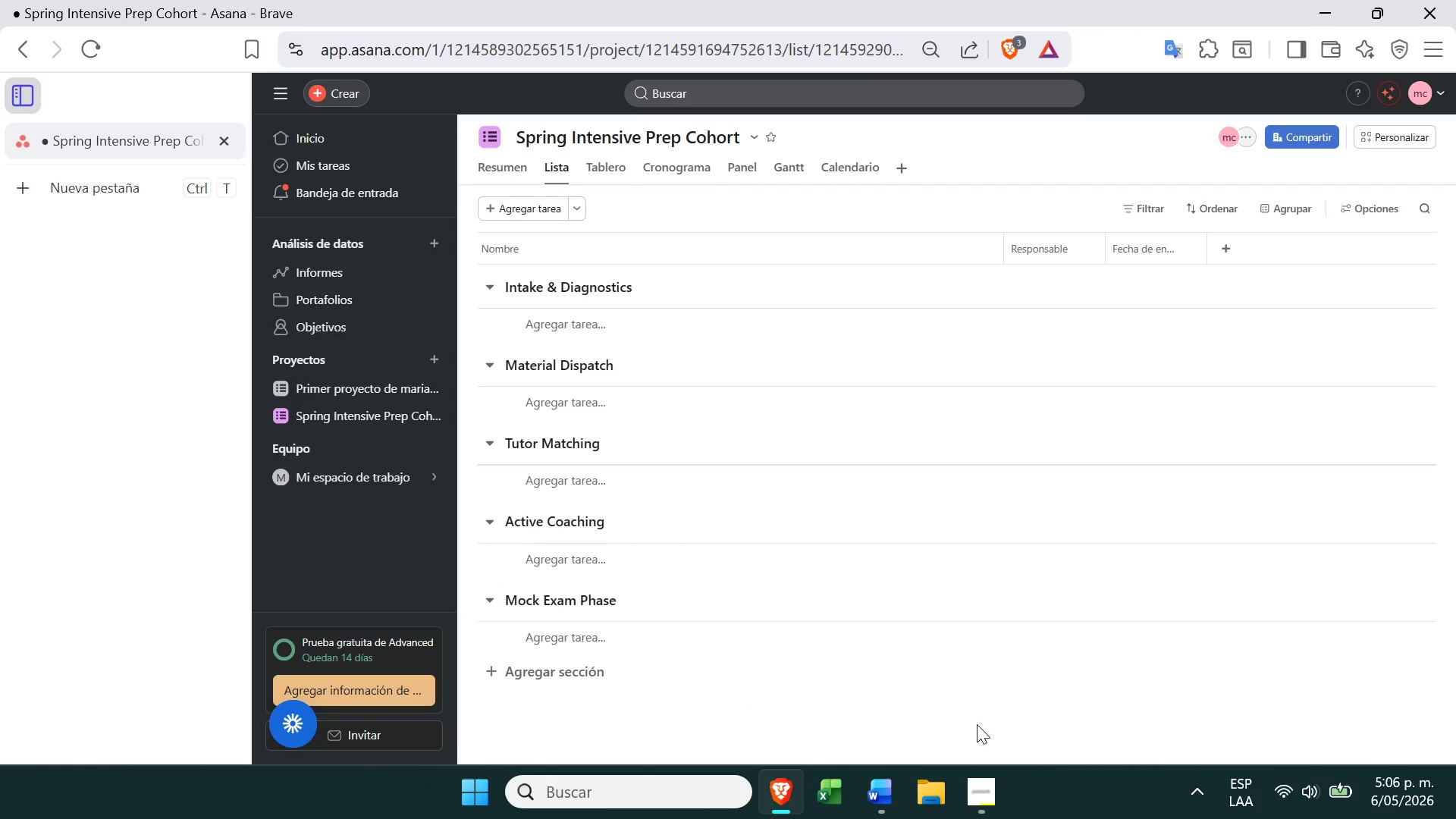 
left_click([968, 767])